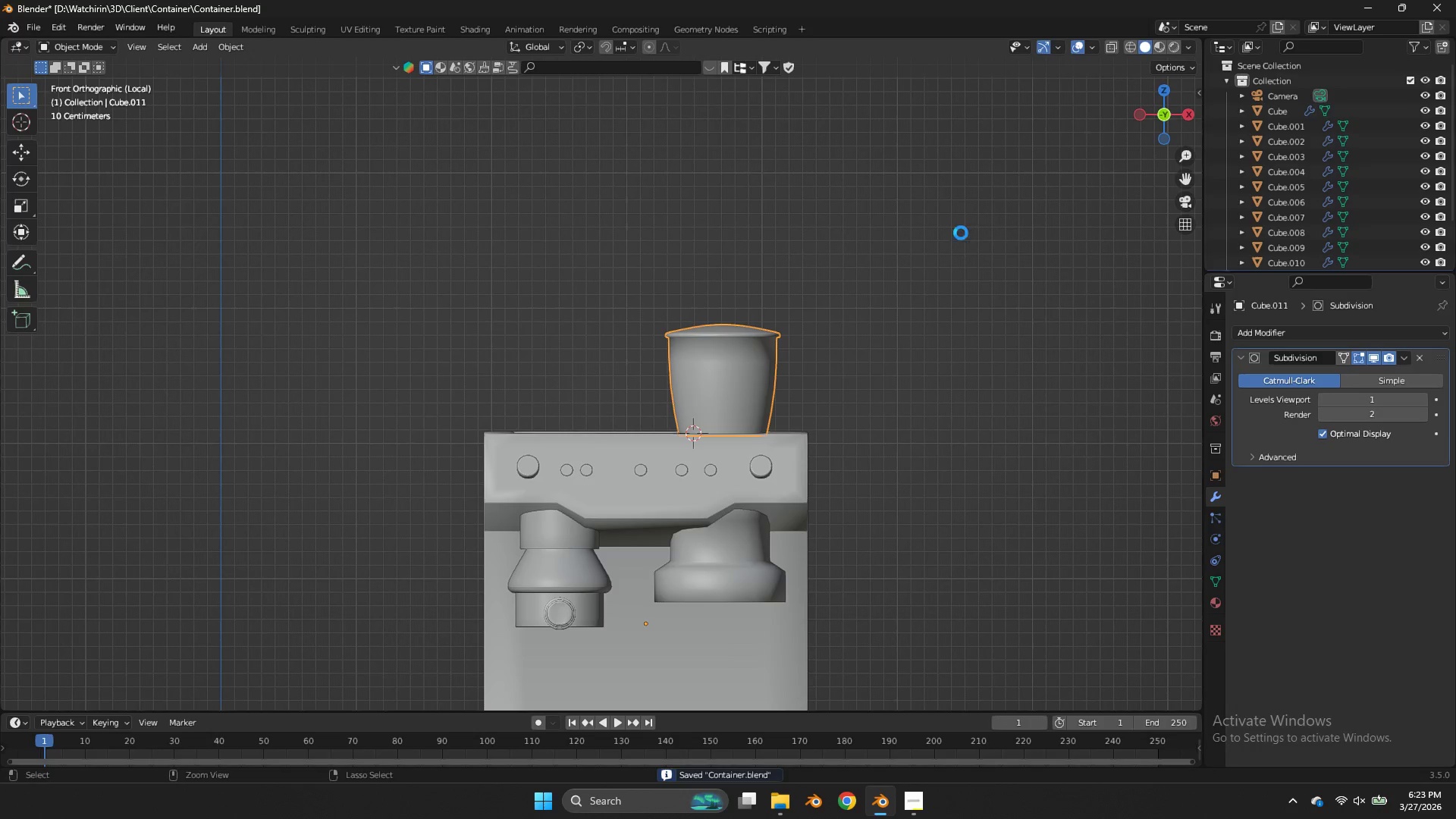 
key(Control+S)
 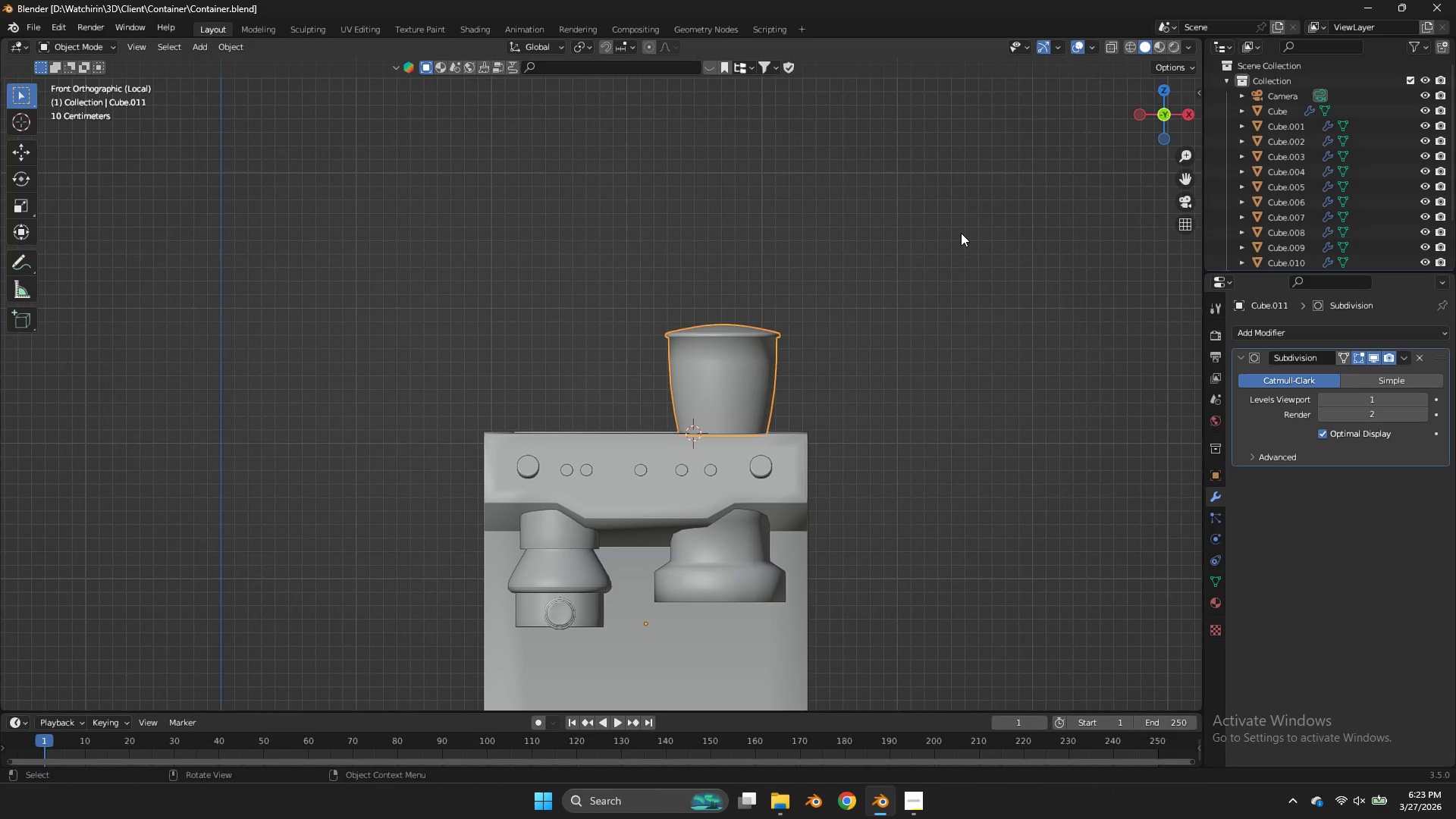 
scroll: coordinate [1119, 130], scroll_direction: down, amount: 4.0
 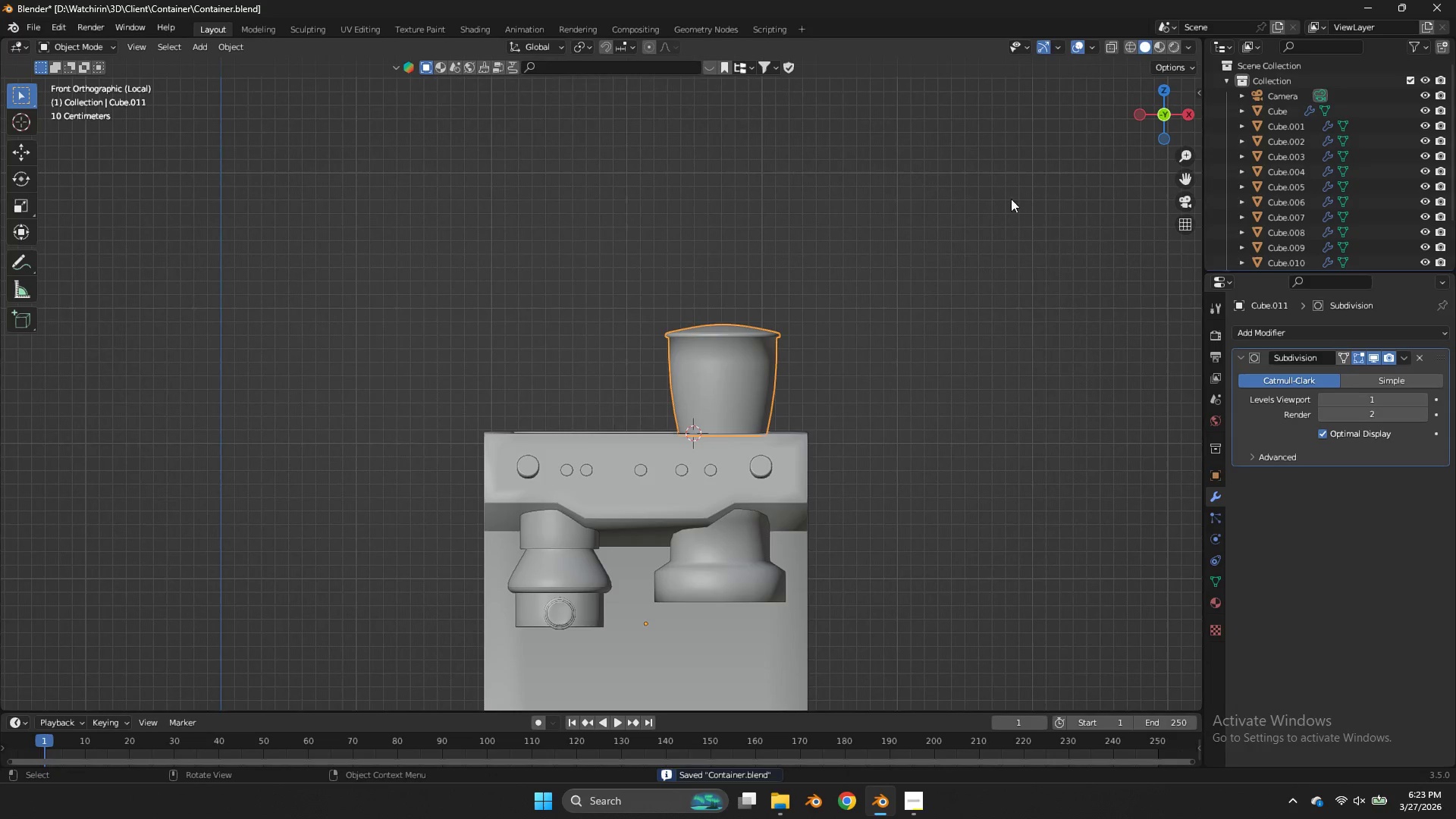 
wait(11.03)
 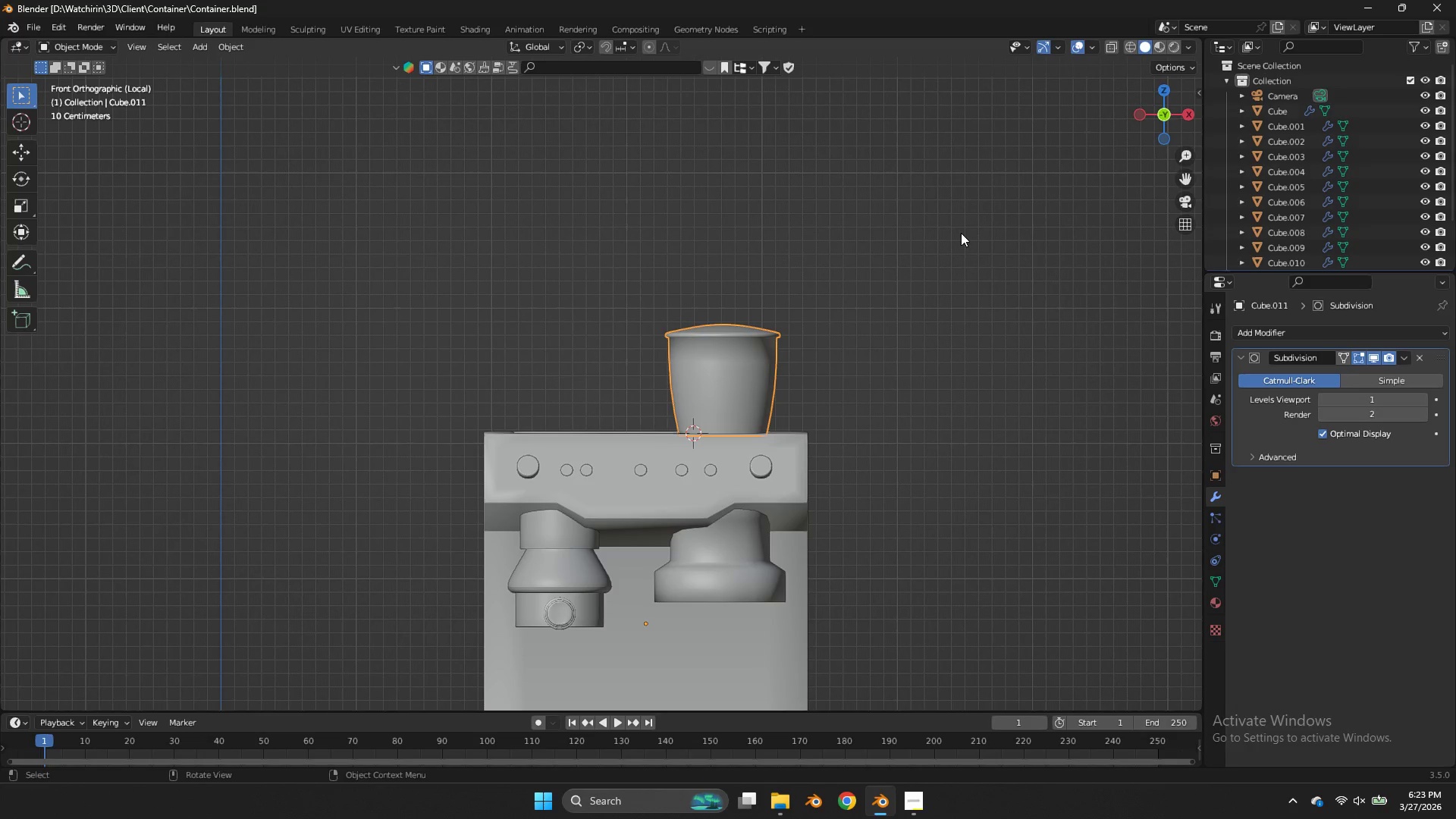 
key(Tab)
 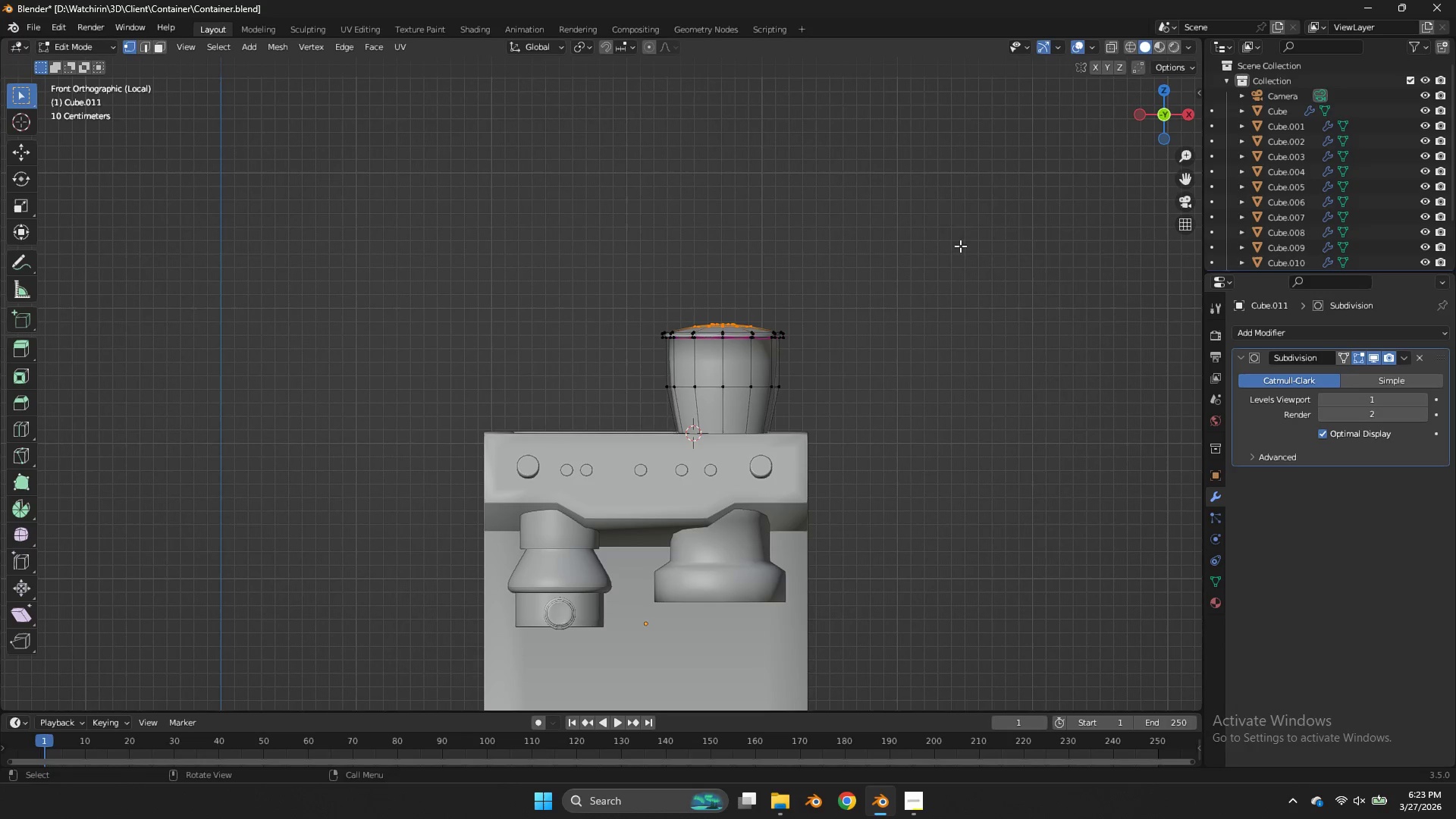 
key(Z)
 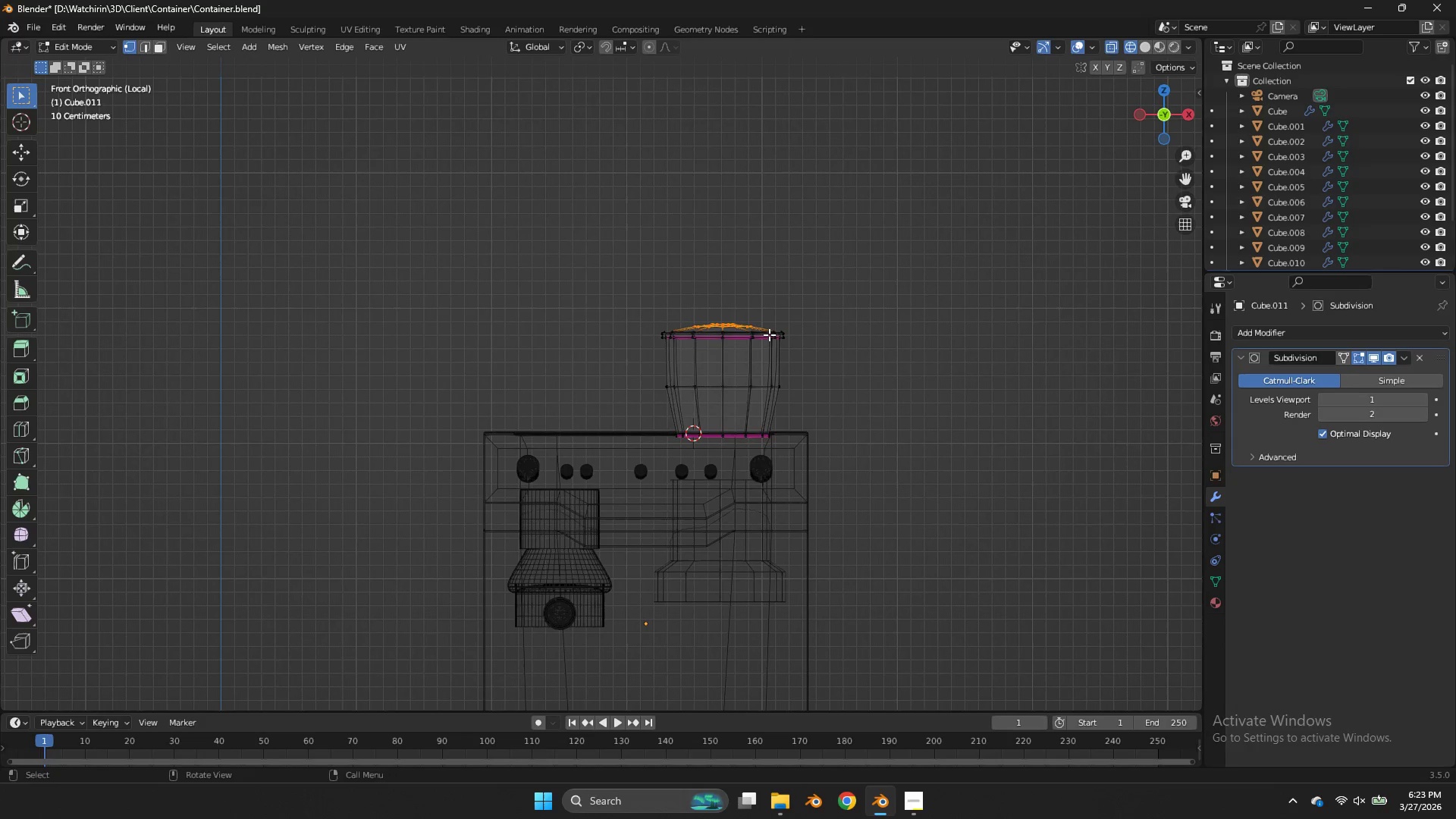 
left_click([769, 334])
 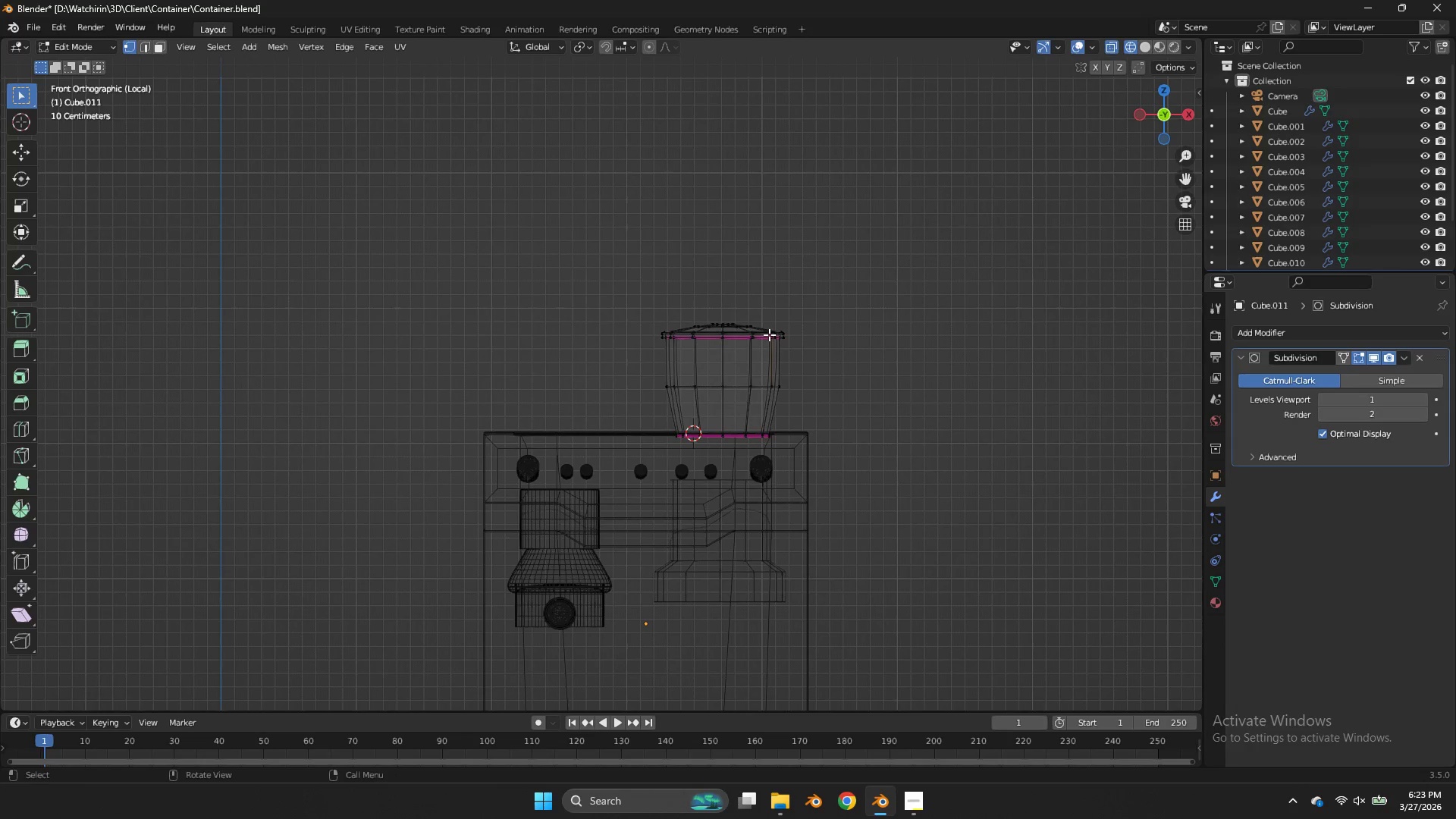 
key(L)
 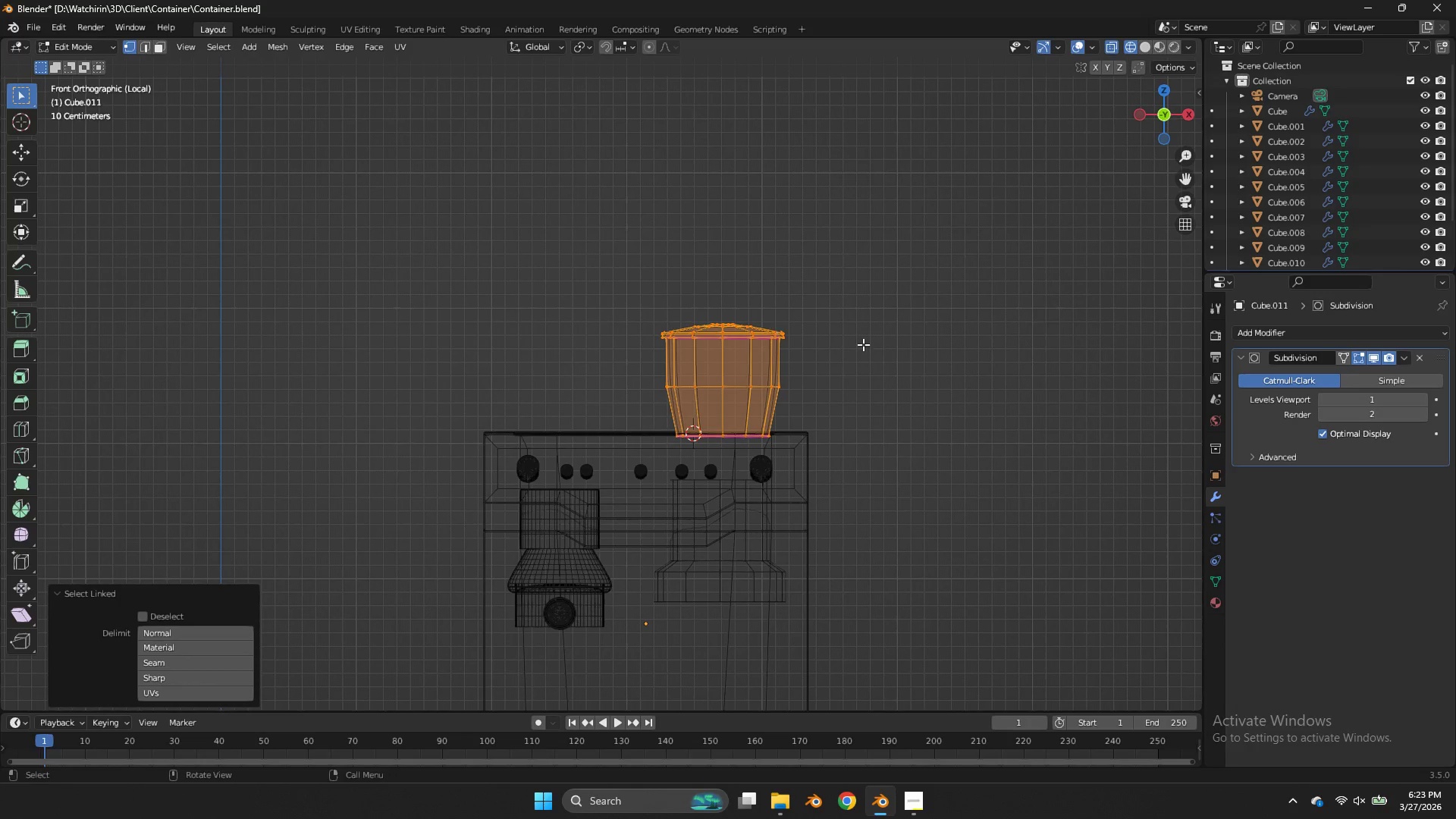 
type(sz)
 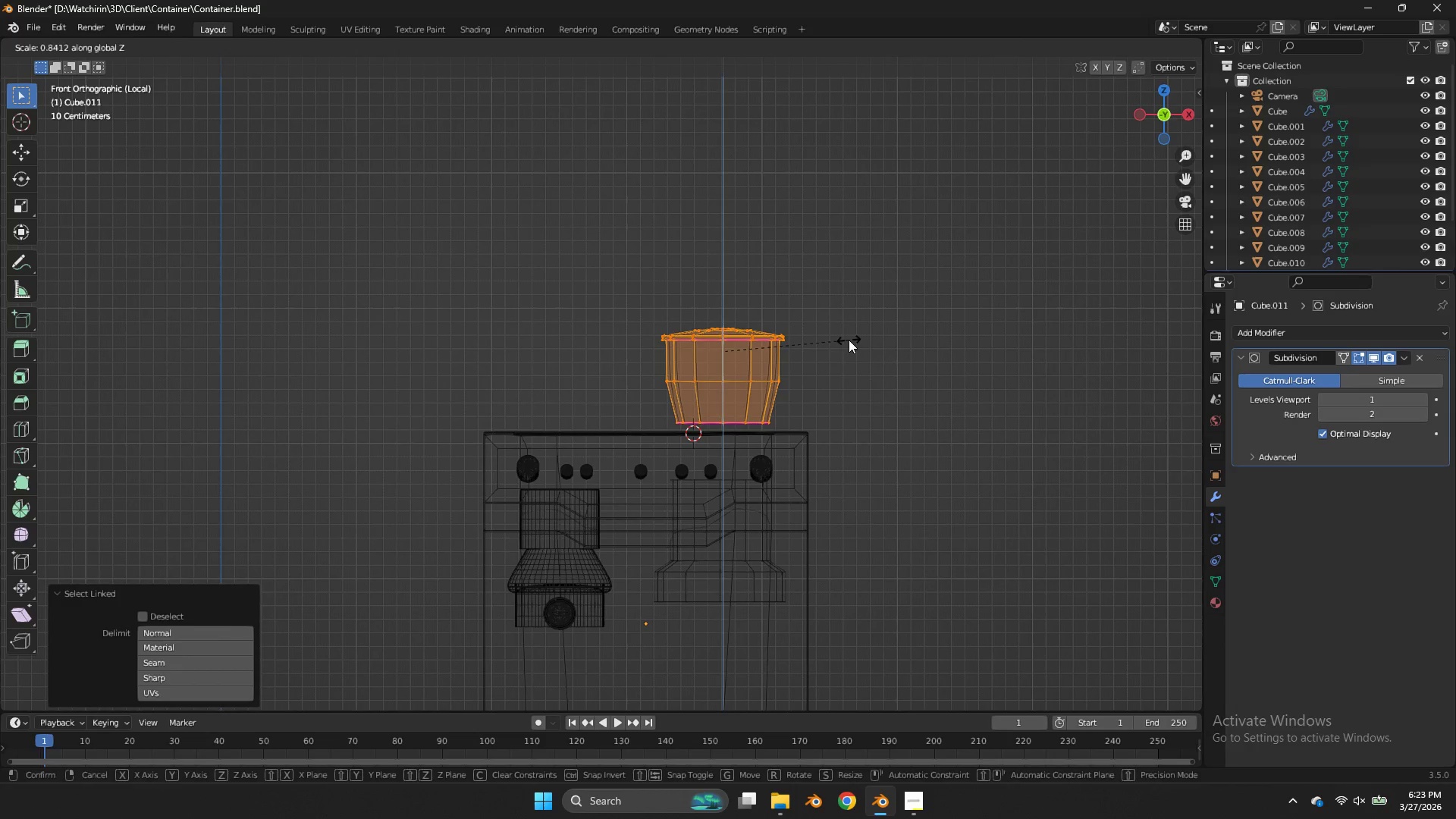 
left_click([848, 340])
 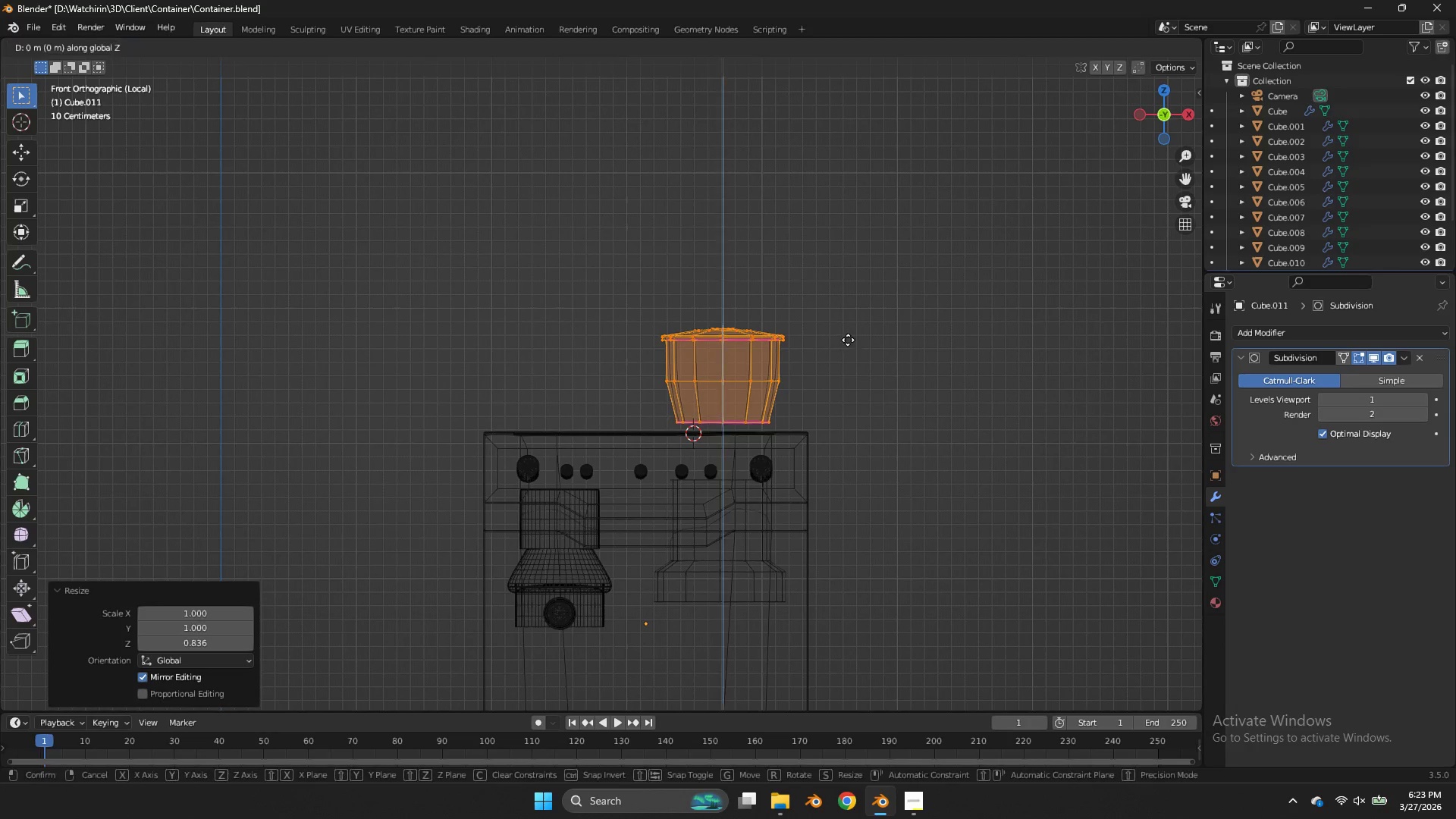 
type(gz)
 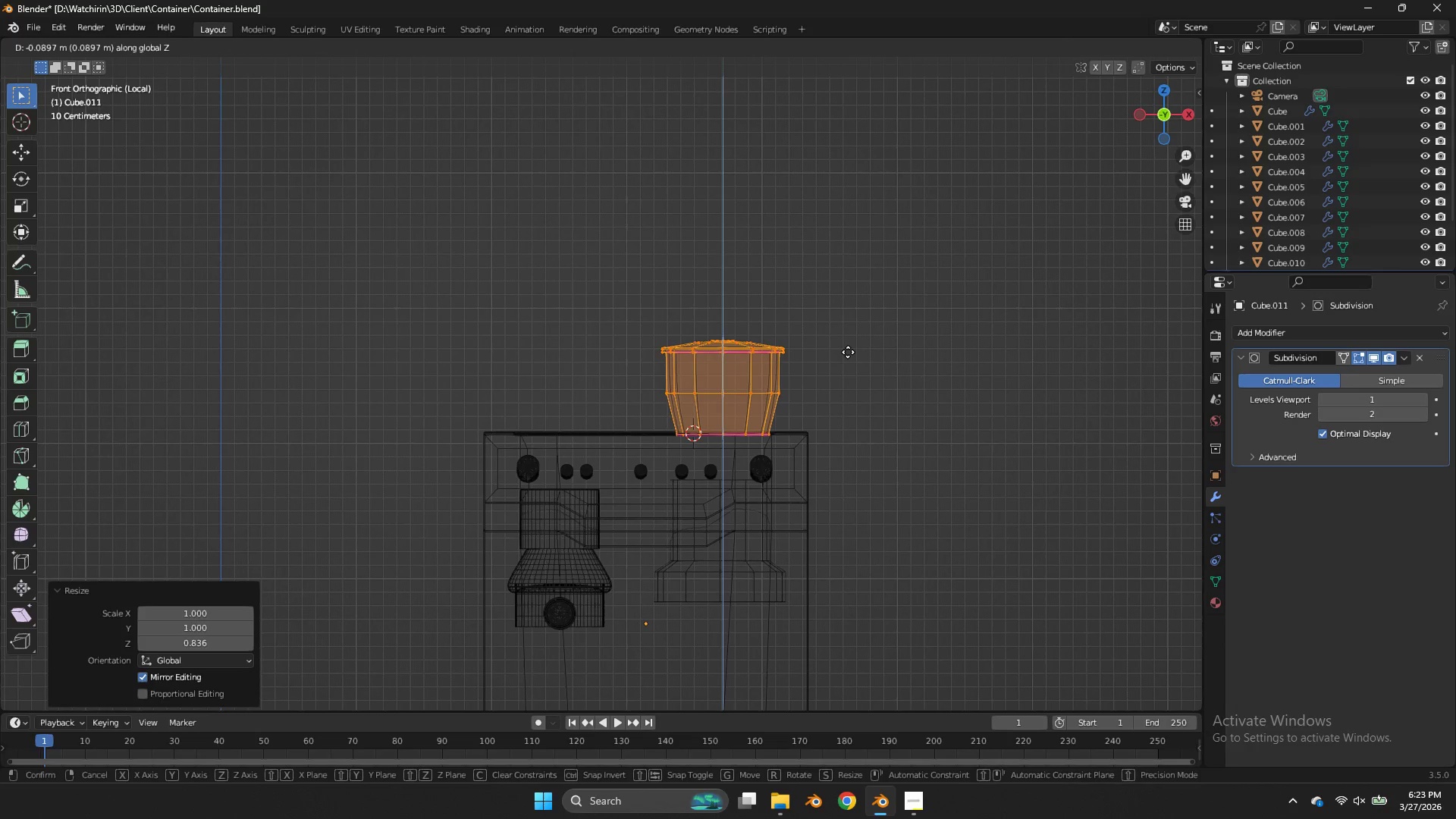 
left_click([848, 353])
 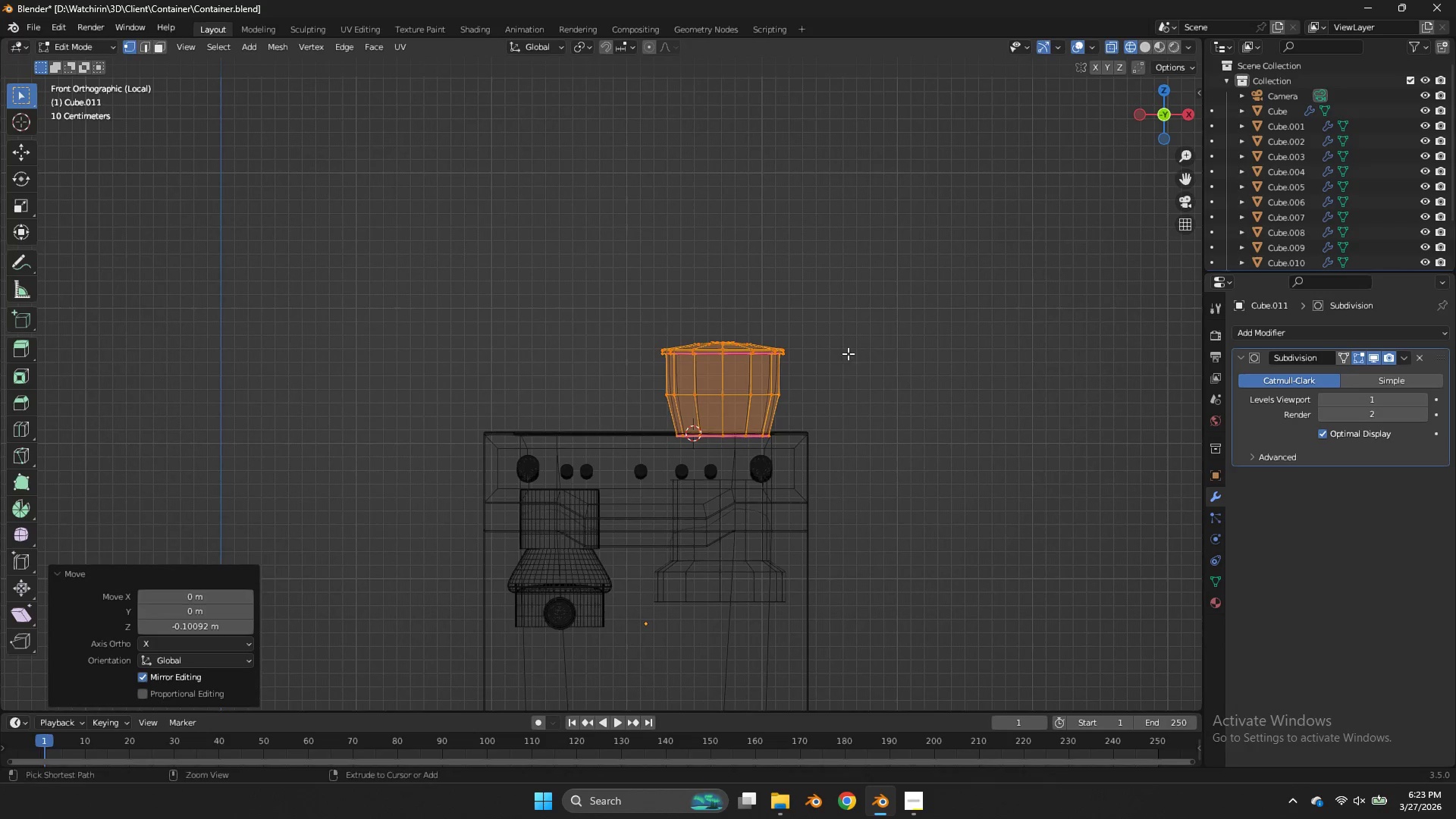 
key(Control+ControlLeft)
 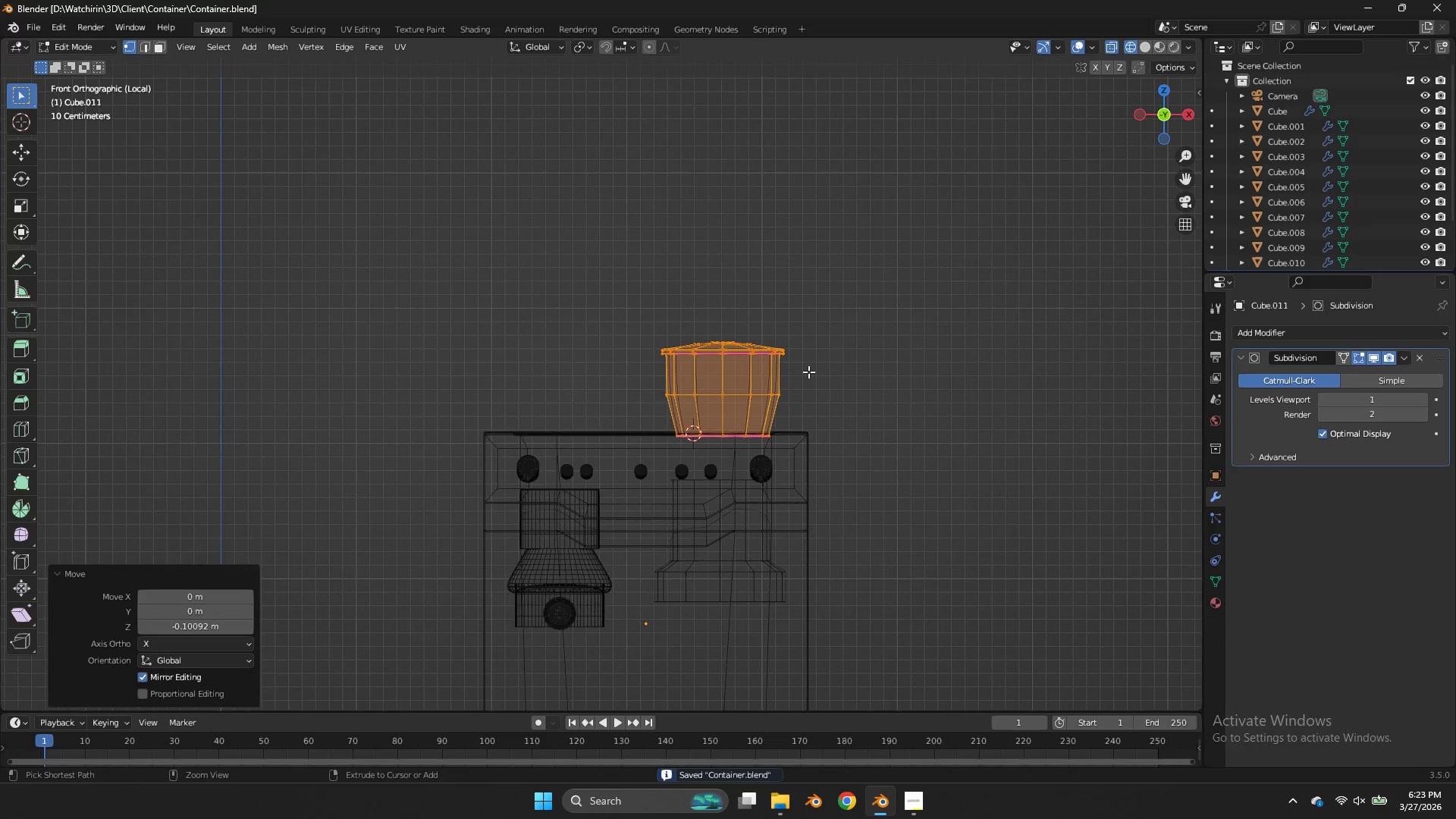 
key(Control+S)
 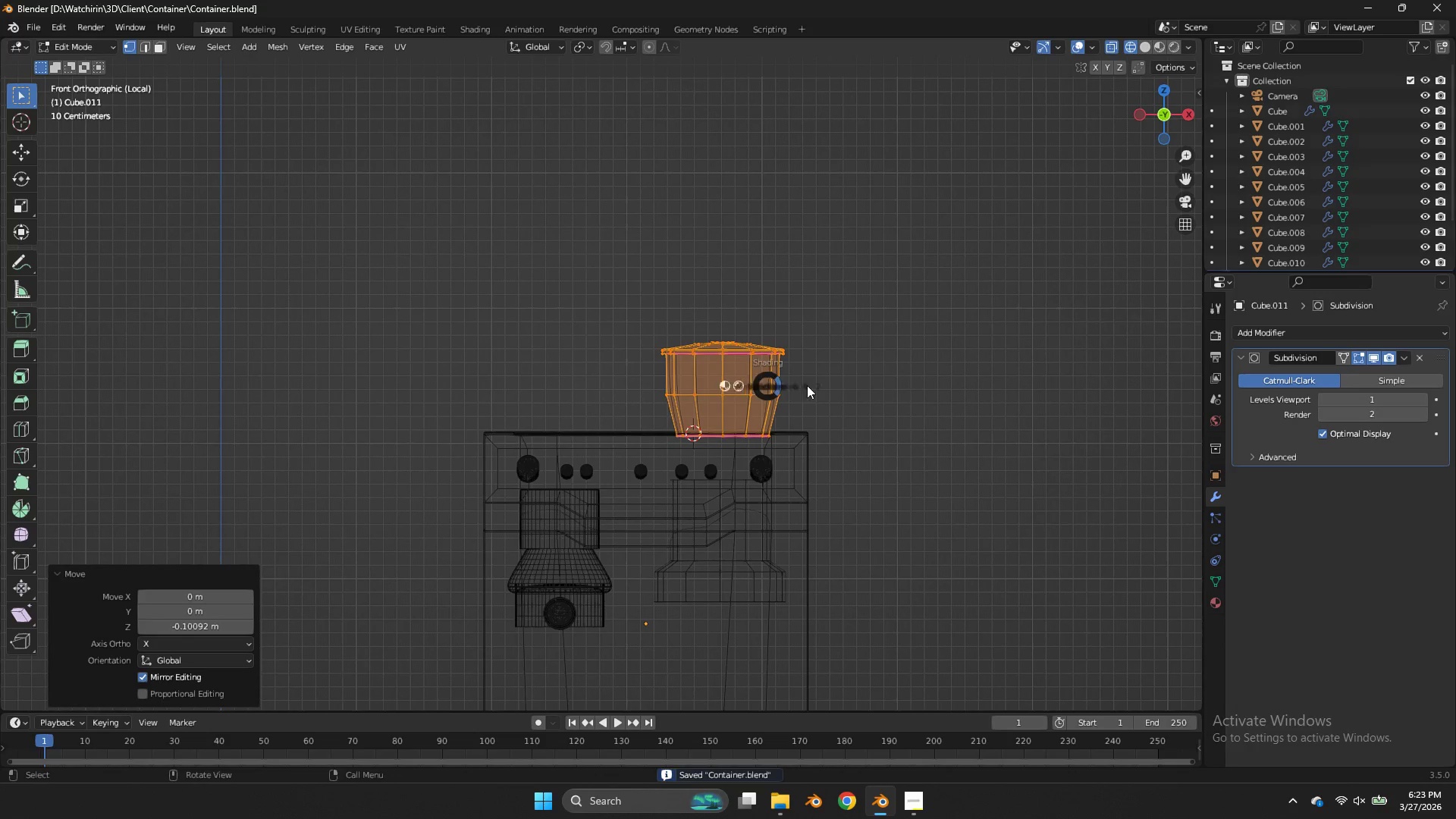 
key(Z)
 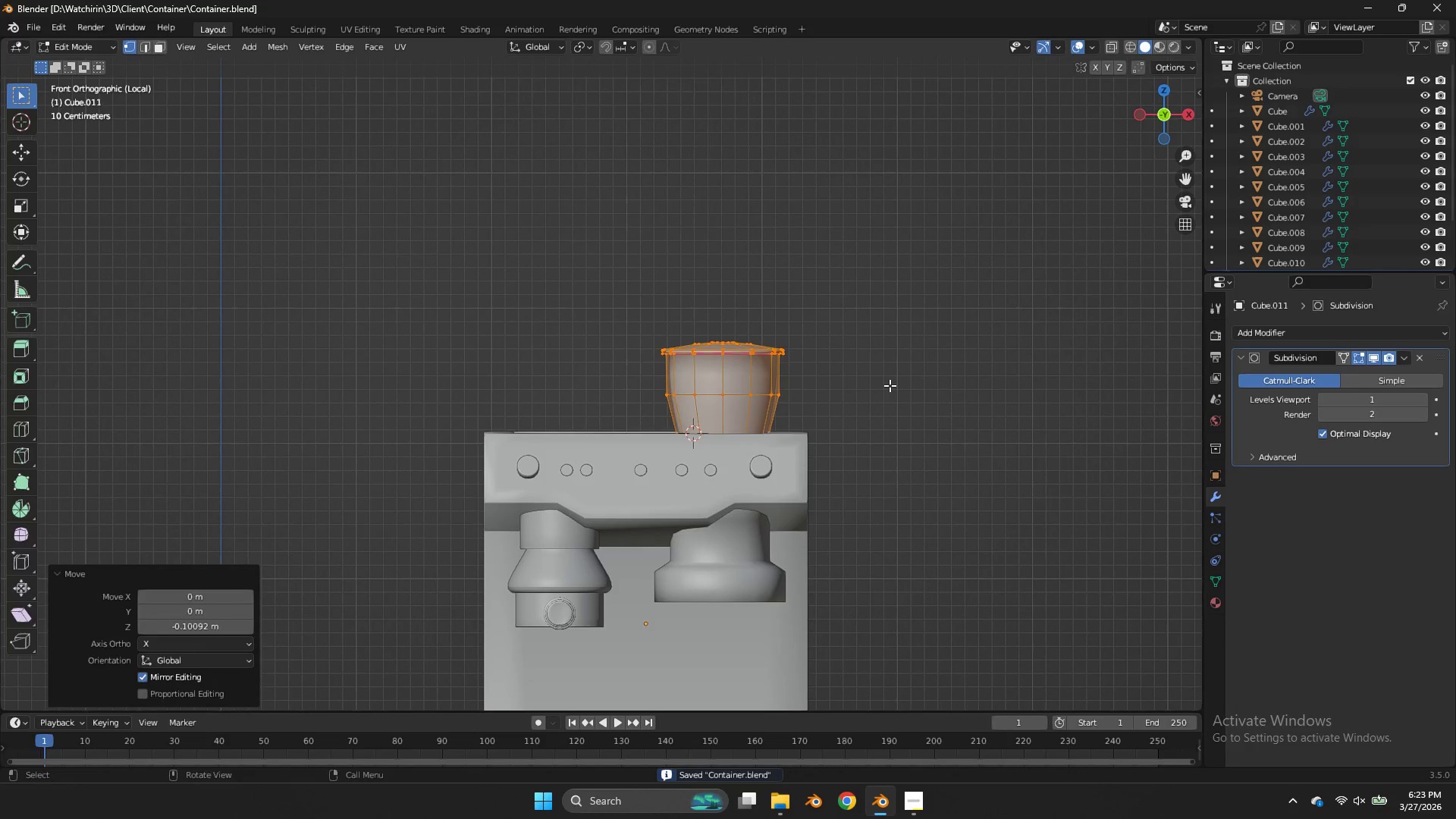 
key(Tab)
 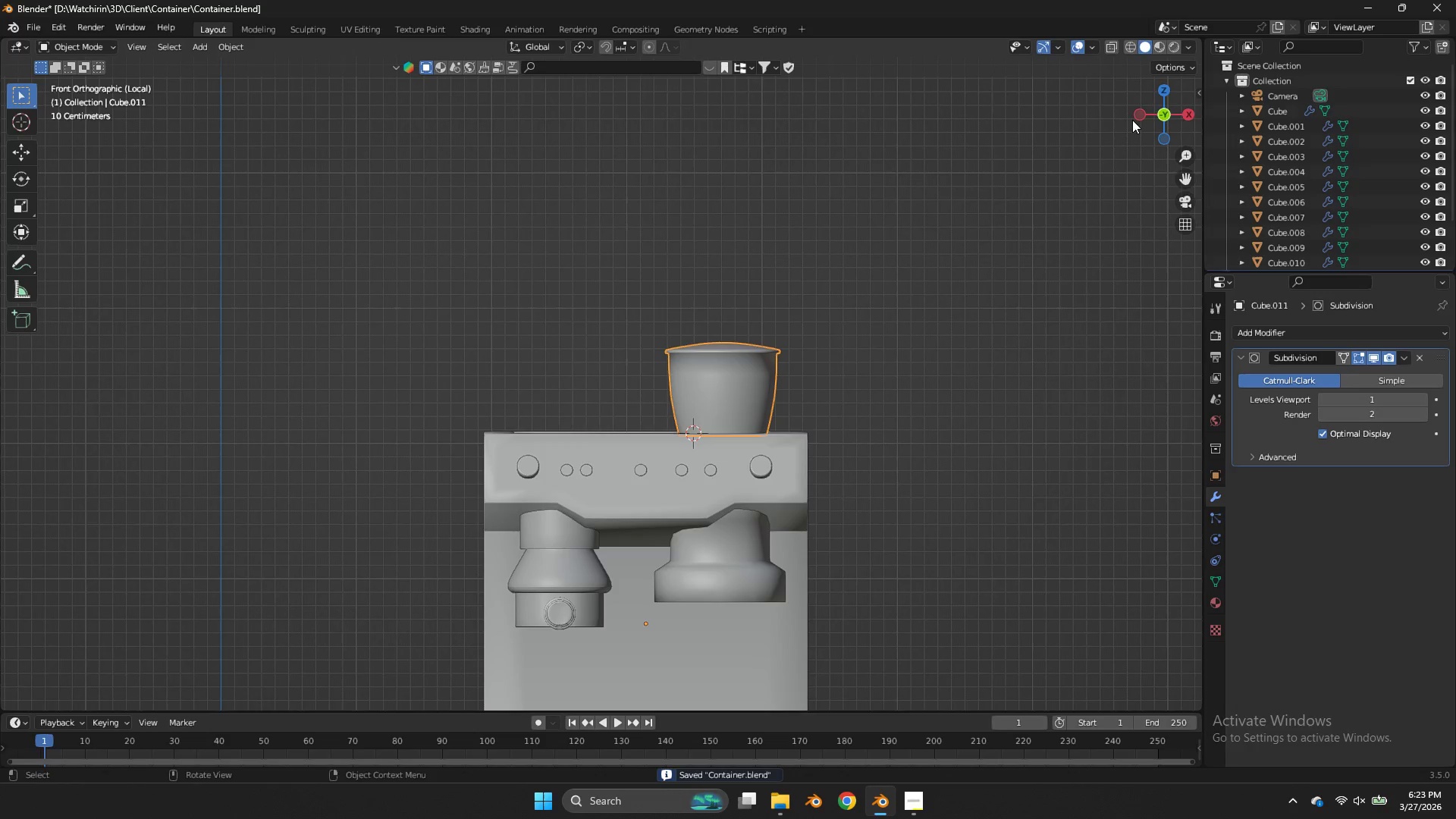 
left_click_drag(start_coordinate=[1138, 120], to_coordinate=[1164, 165])
 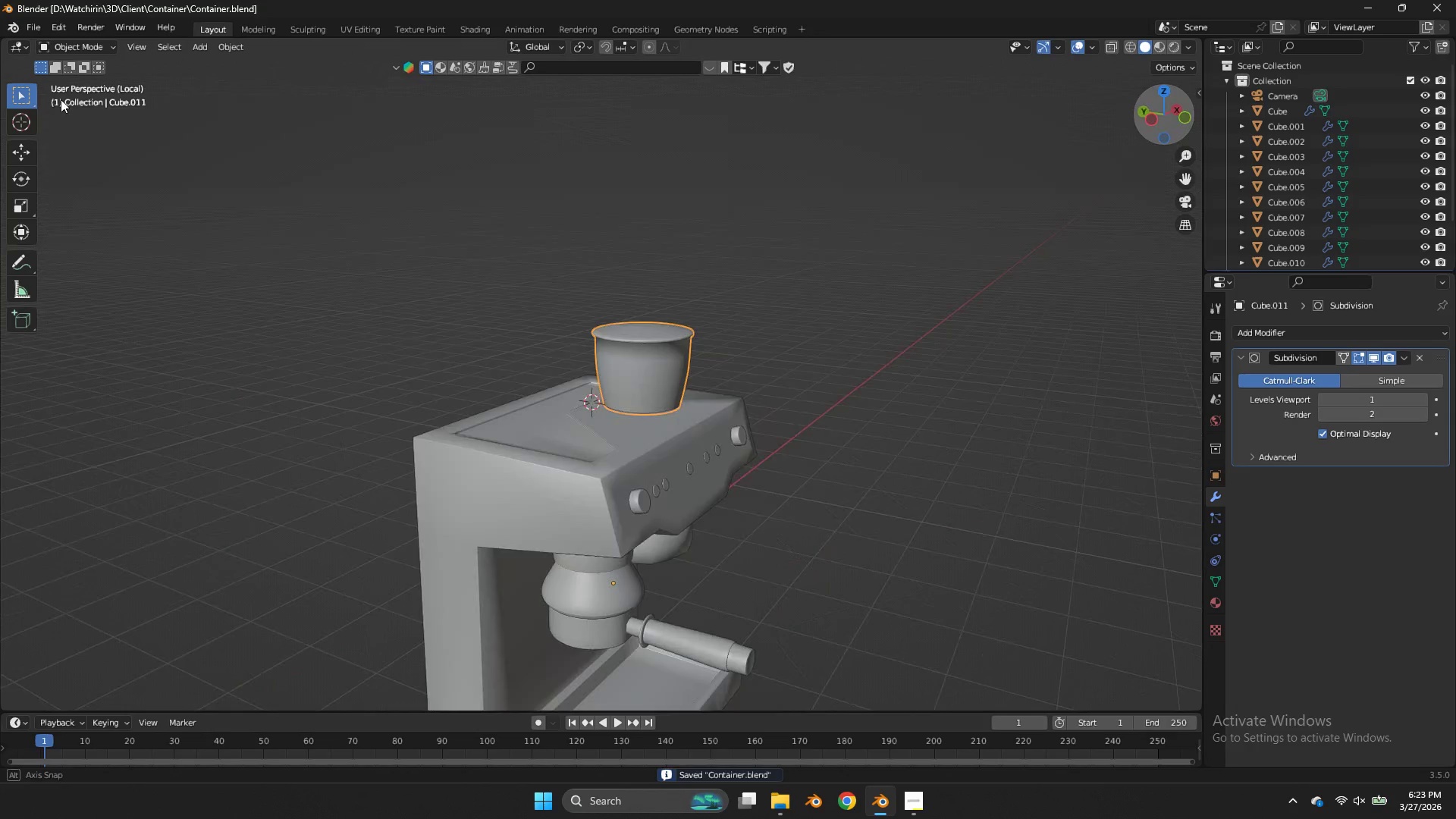 
key(Control+ControlLeft)
 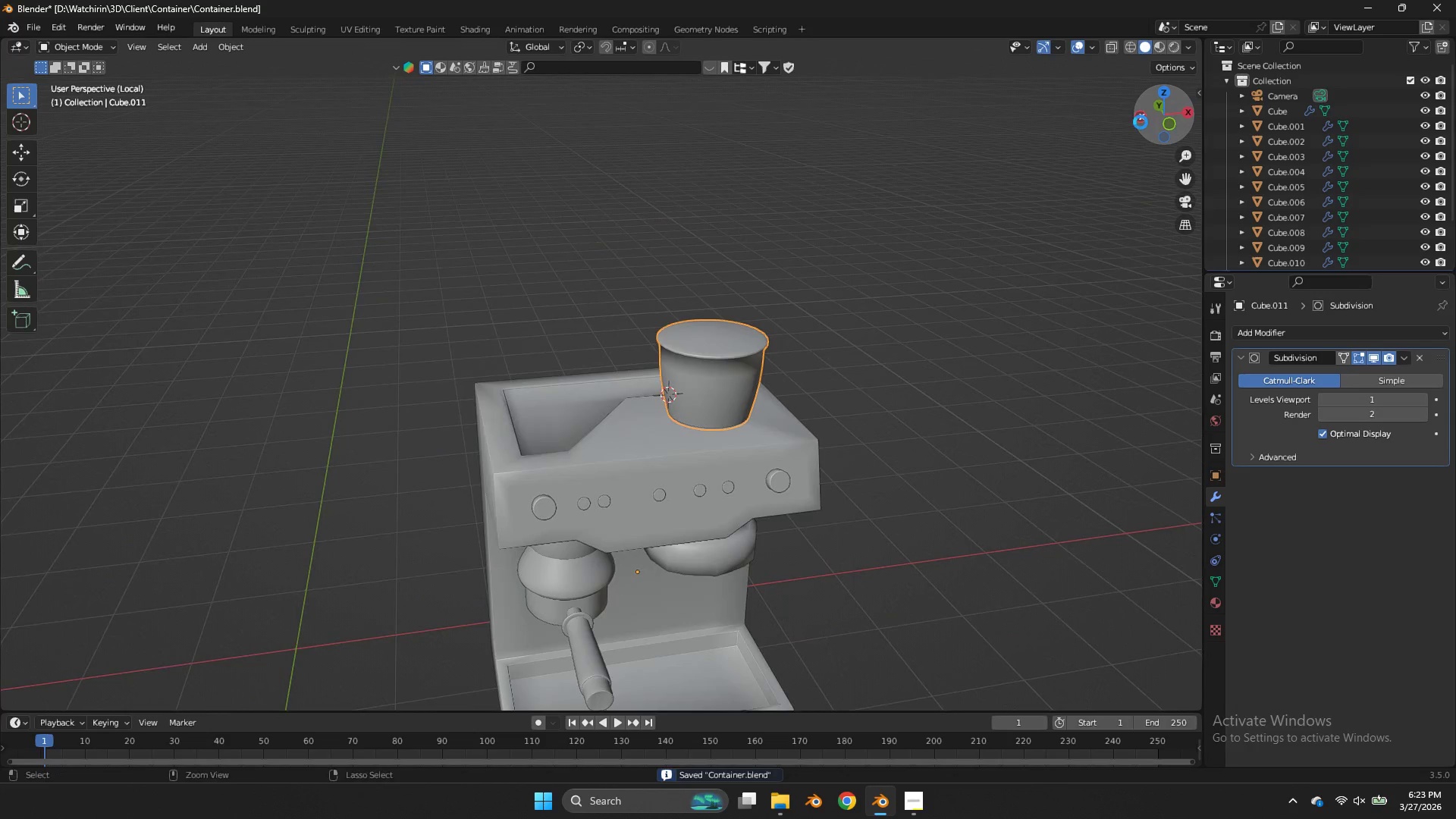 
key(Control+S)
 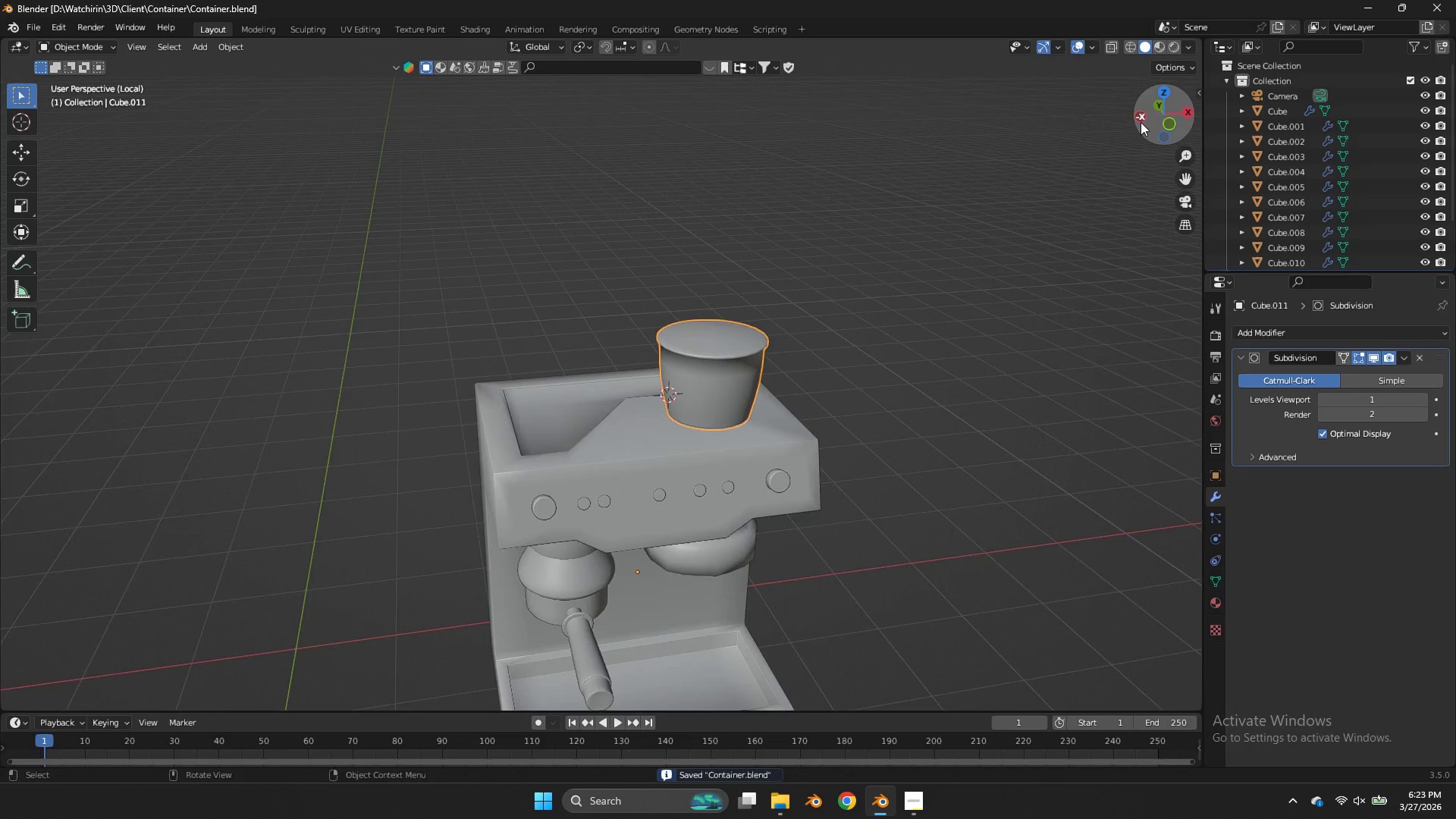 
left_click_drag(start_coordinate=[1141, 122], to_coordinate=[1131, 72])
 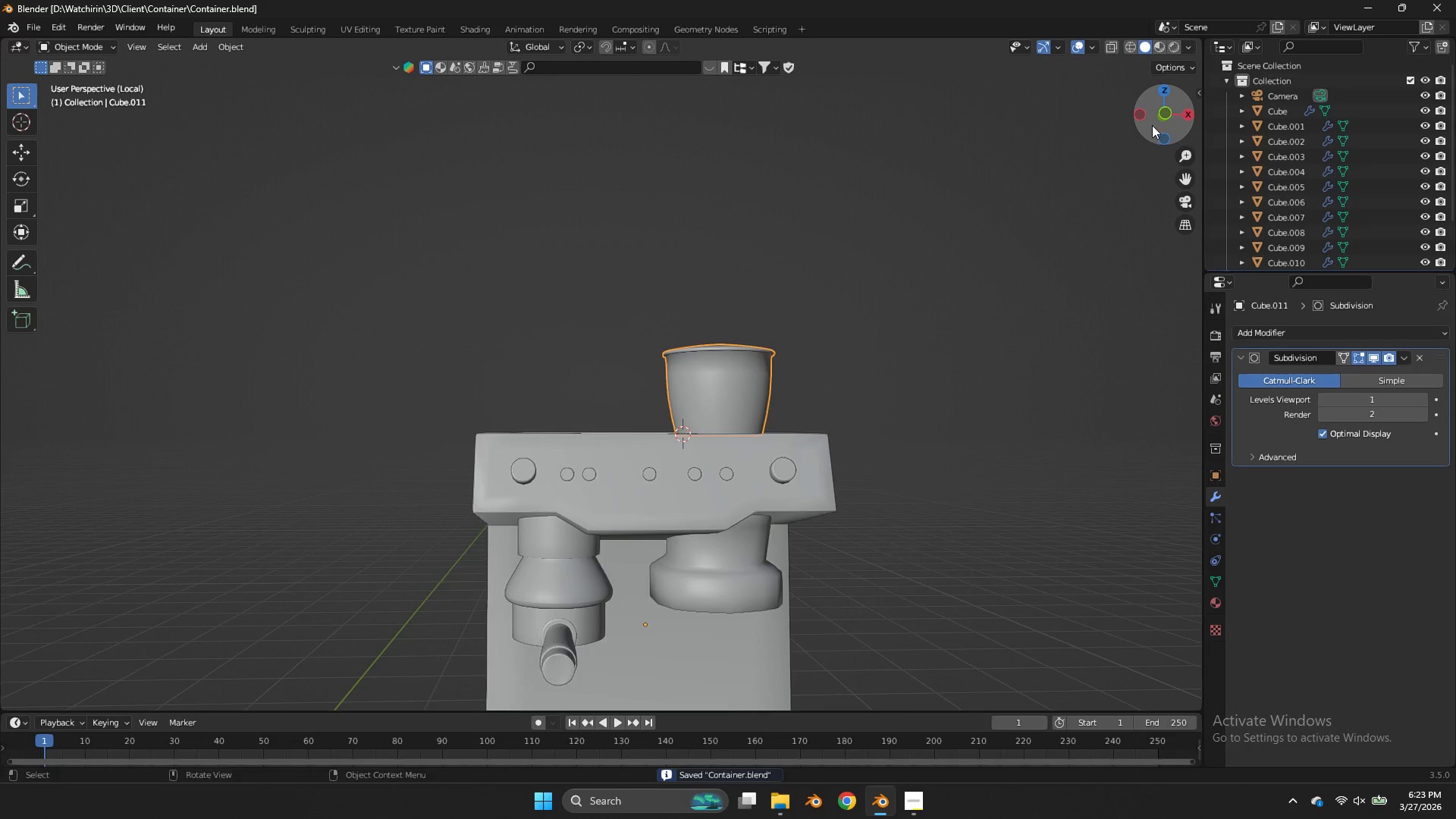 
left_click_drag(start_coordinate=[1152, 125], to_coordinate=[107, 156])
 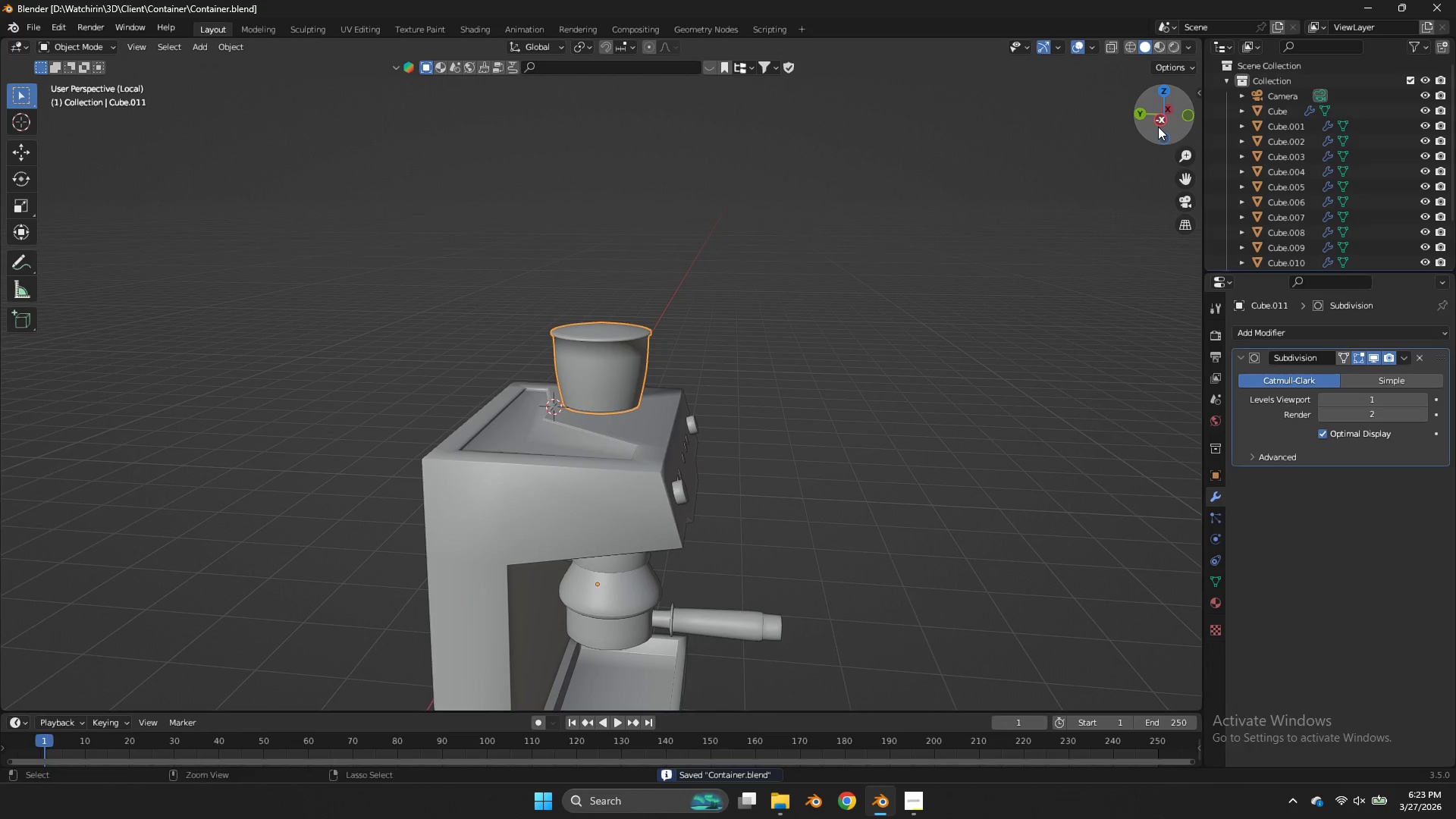 
key(Control+S)
 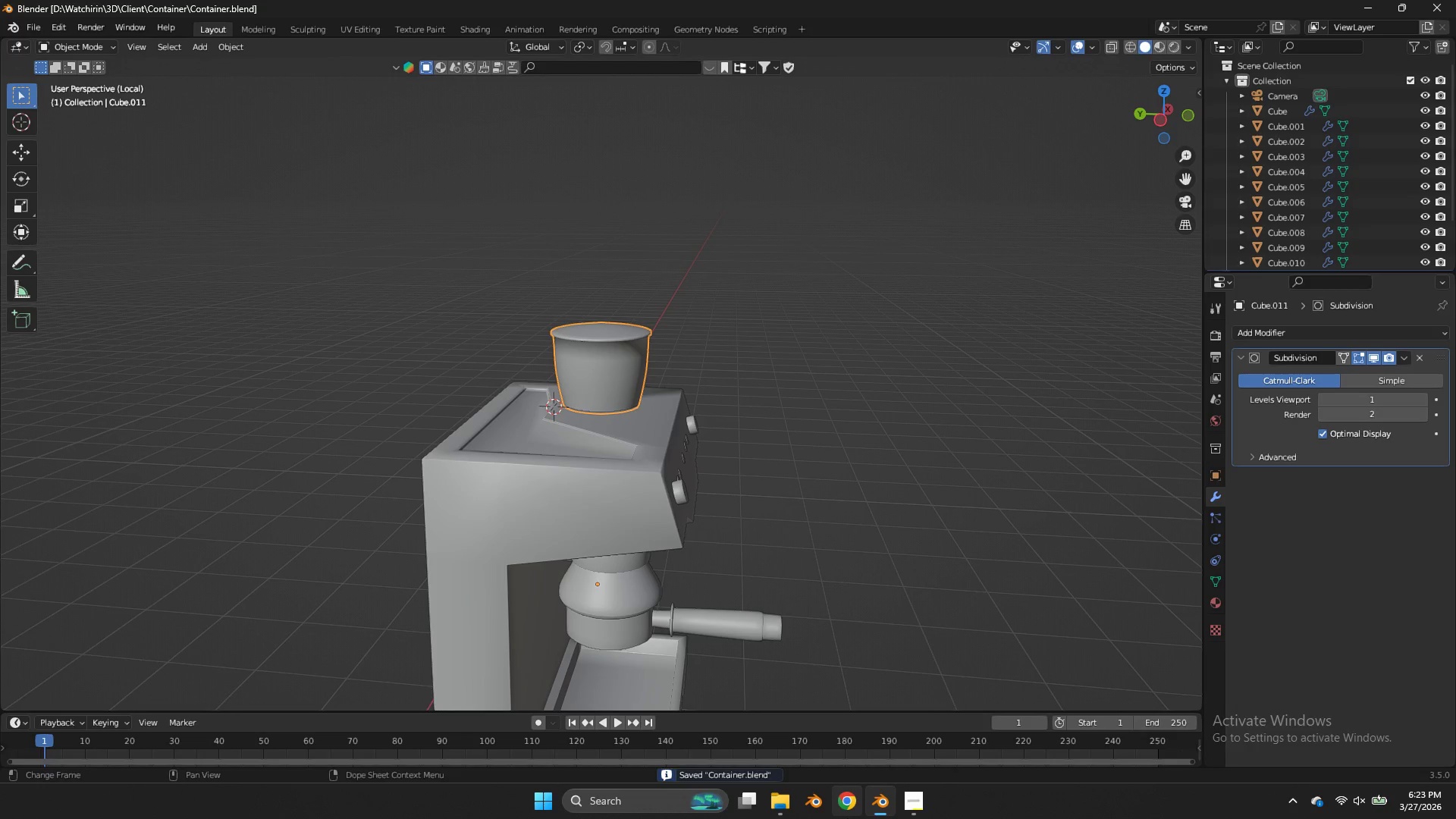 
left_click([908, 798])